 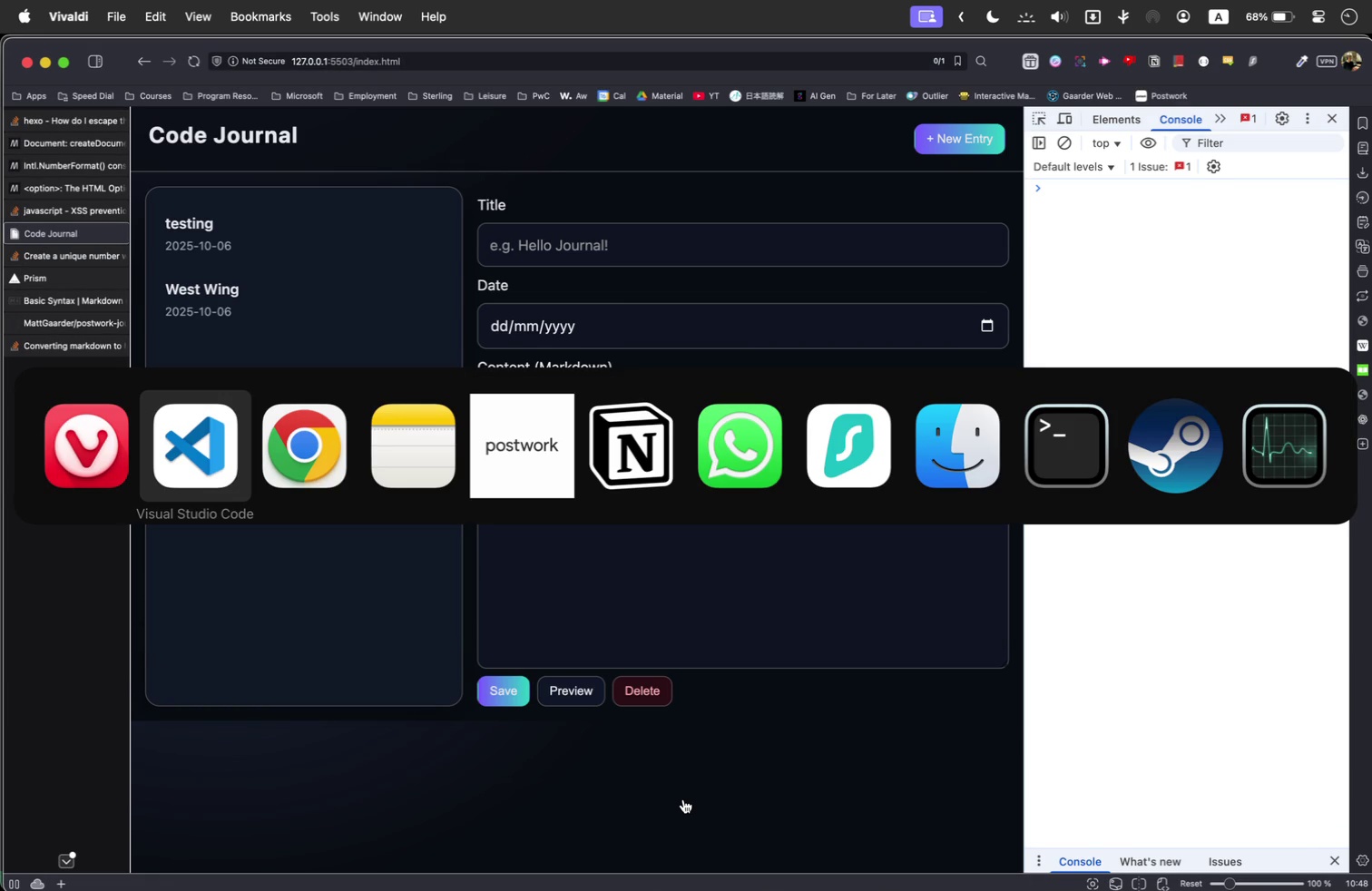 
key(Meta+Tab)
 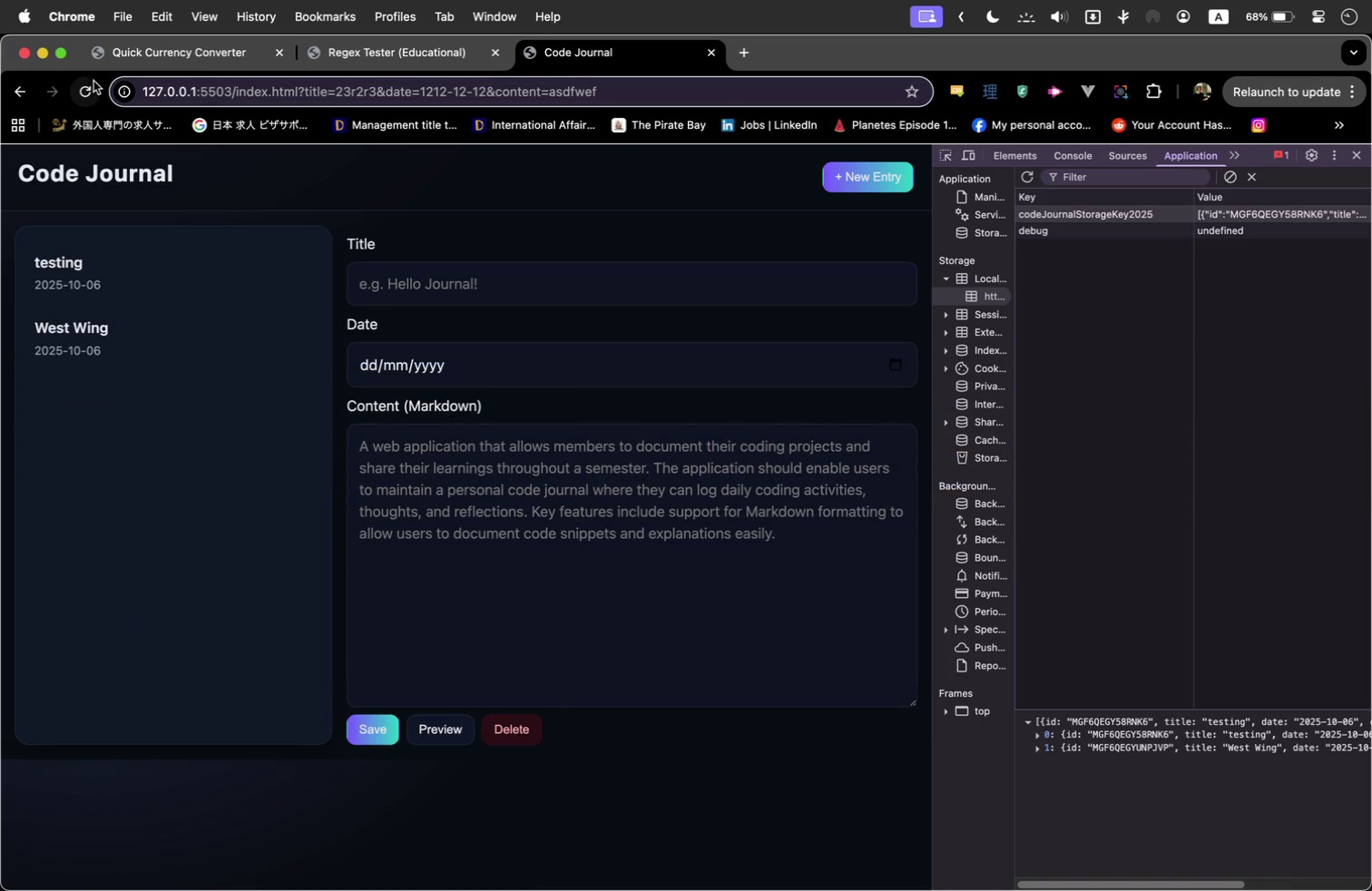 
left_click([90, 83])
 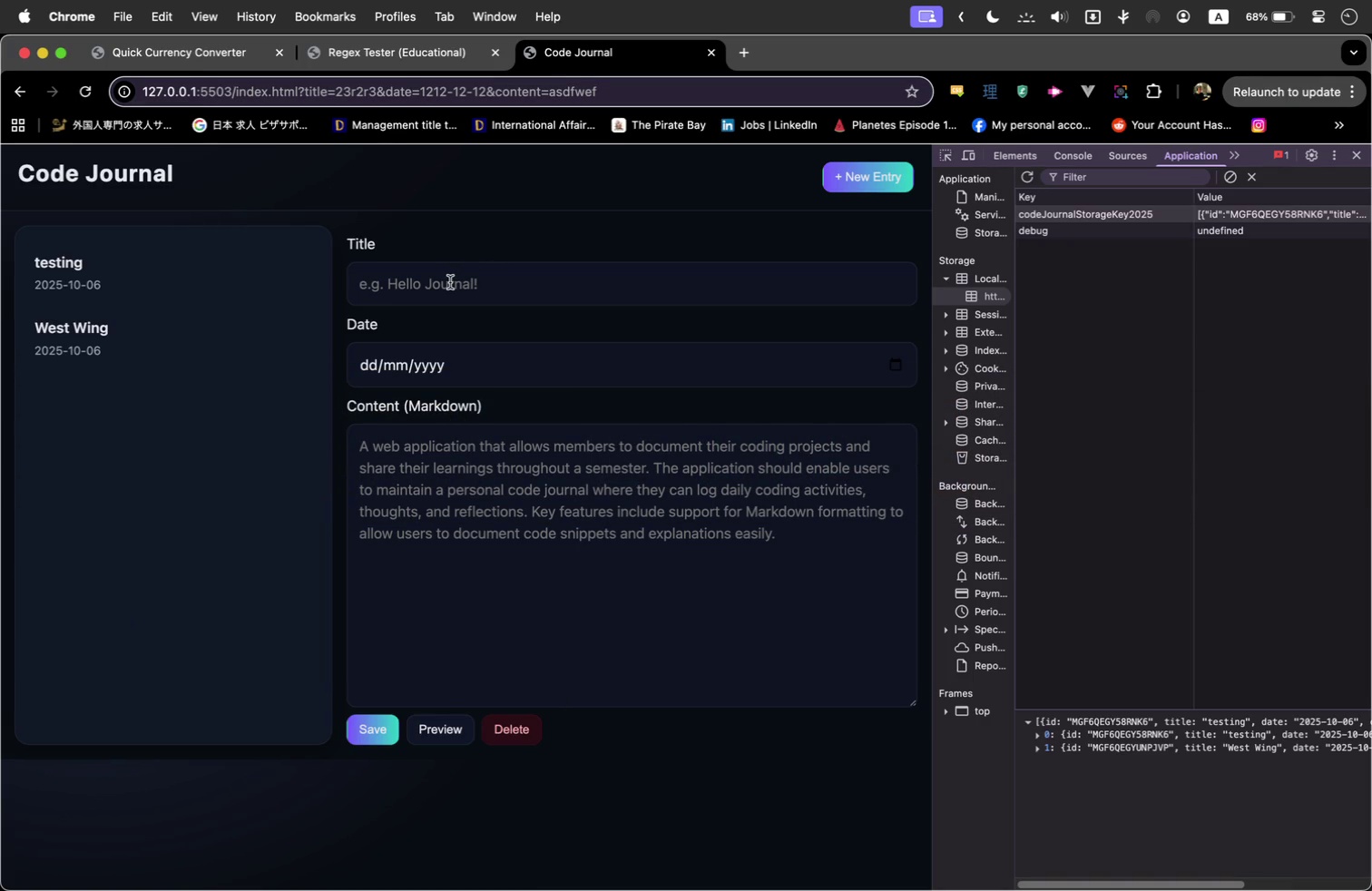 
left_click([450, 282])
 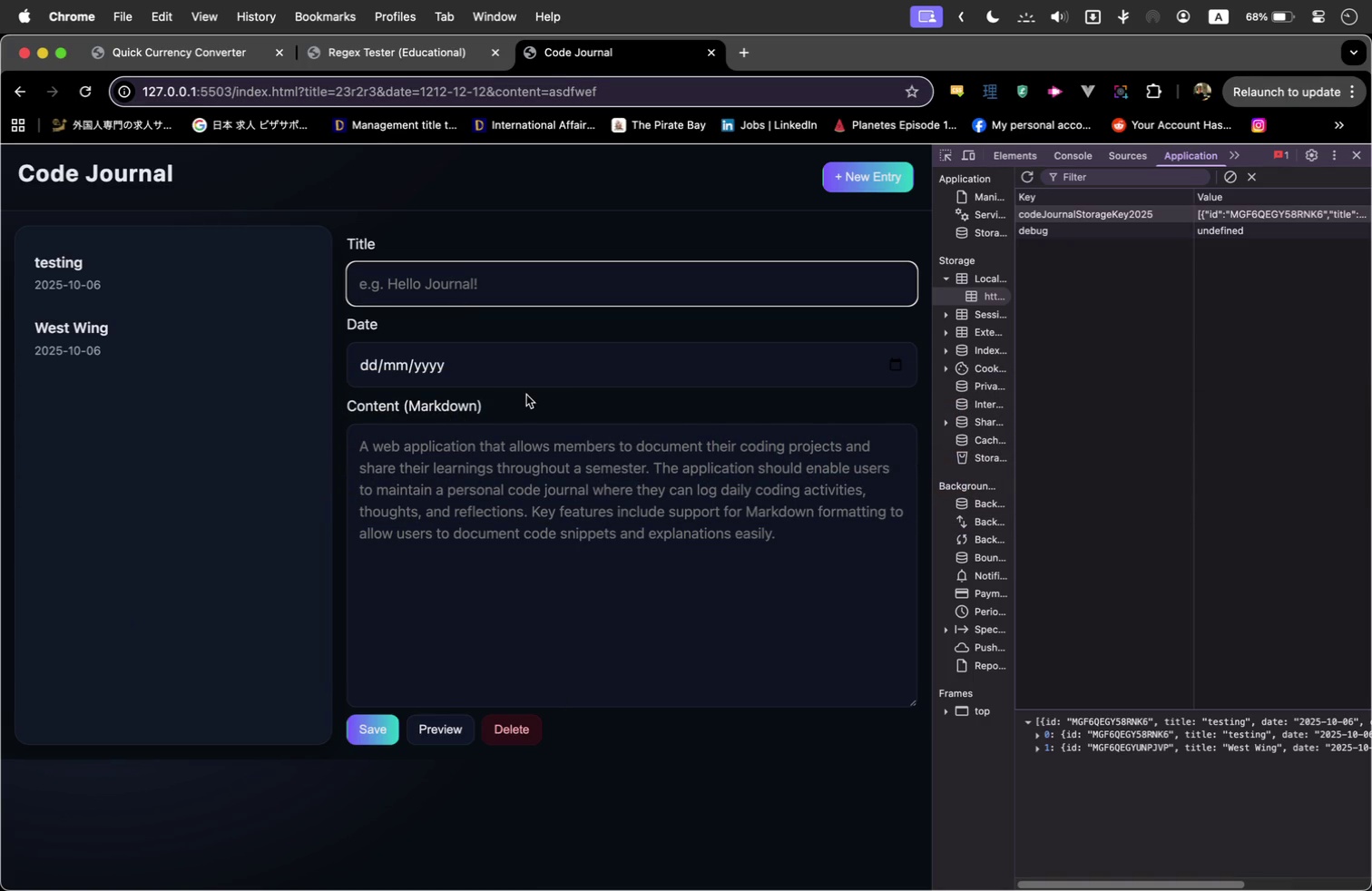 
type(asdasdasd12121212)
 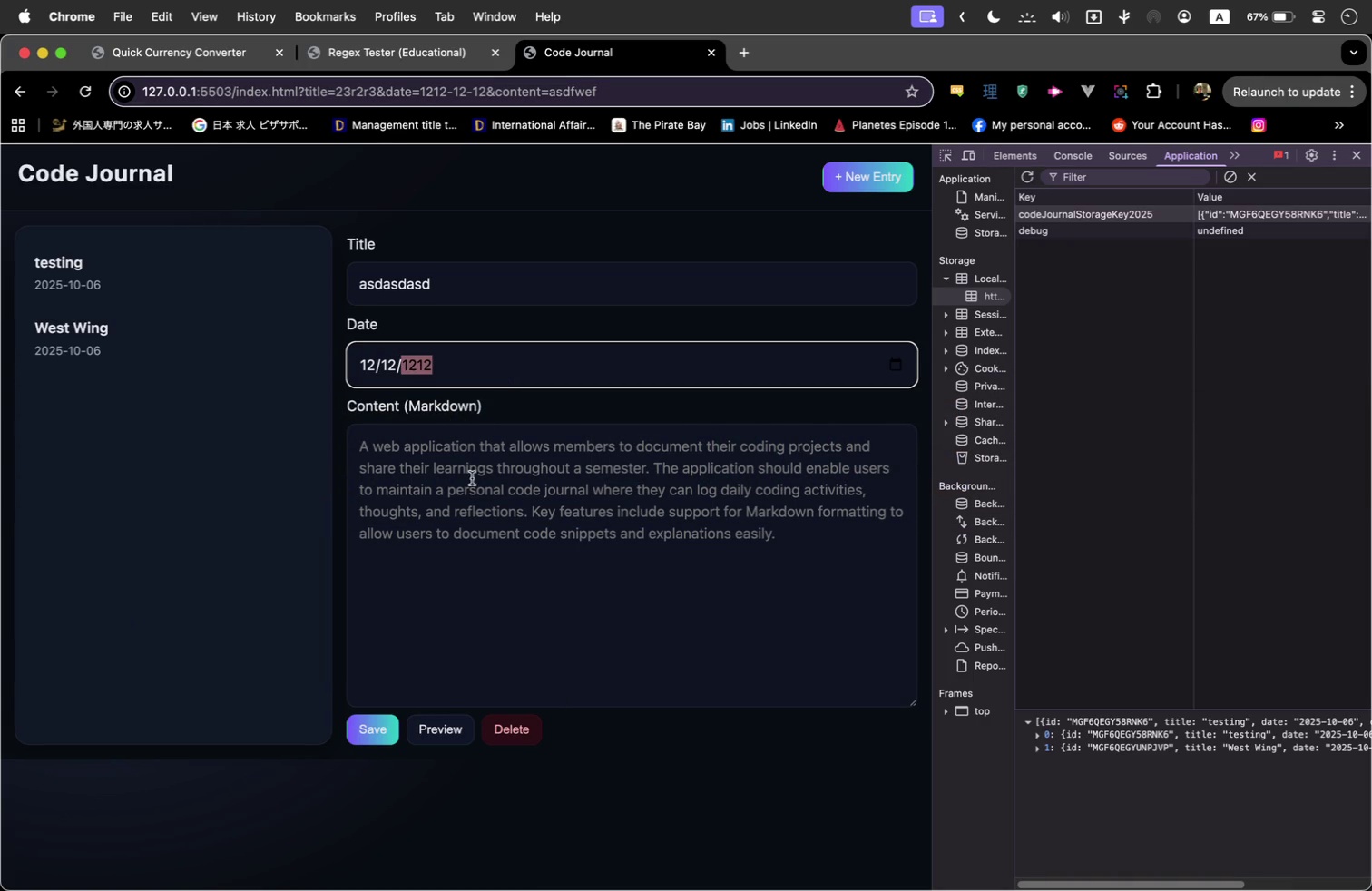 
left_click([472, 478])
 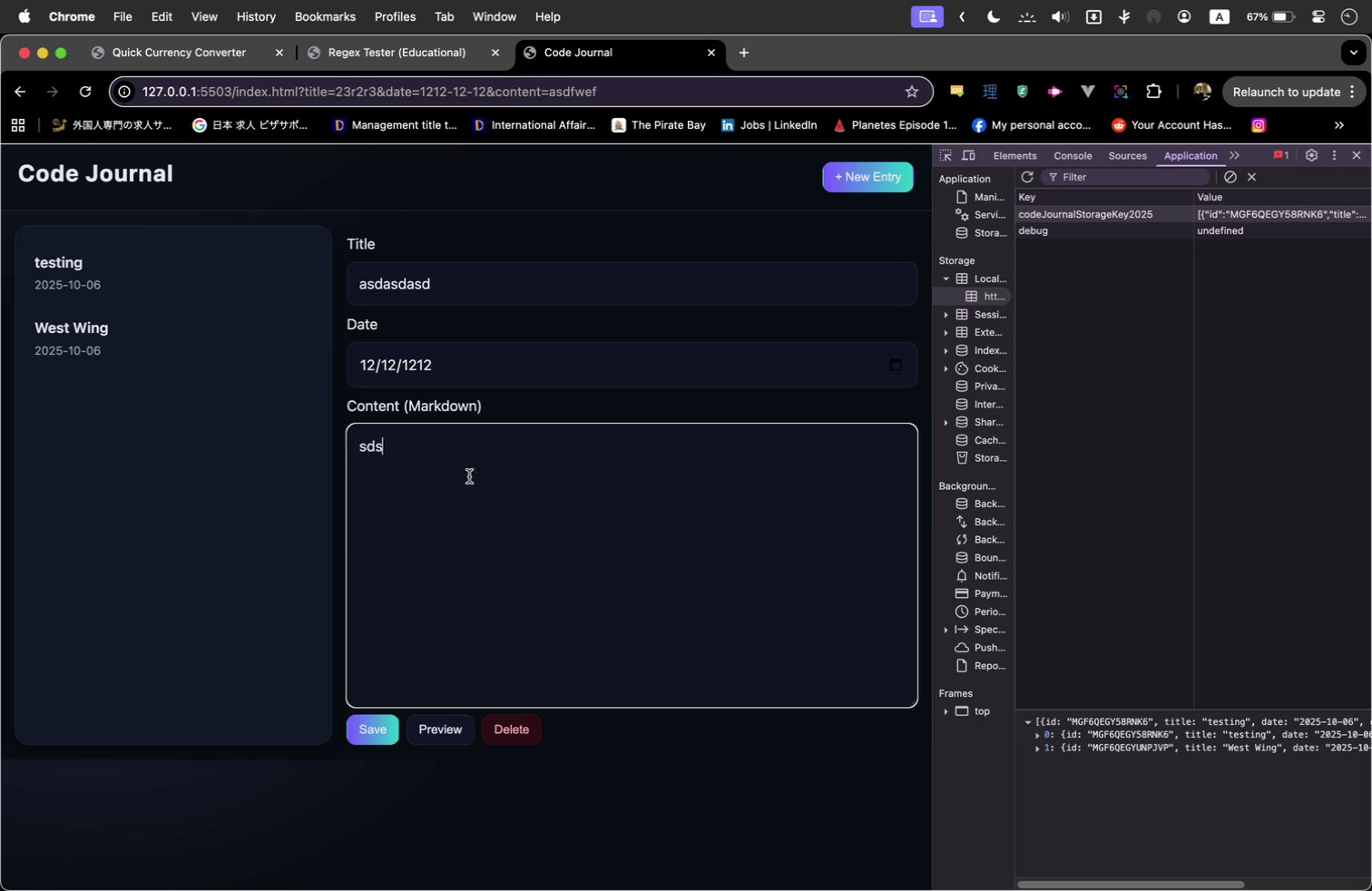 
type(sdsdews)